 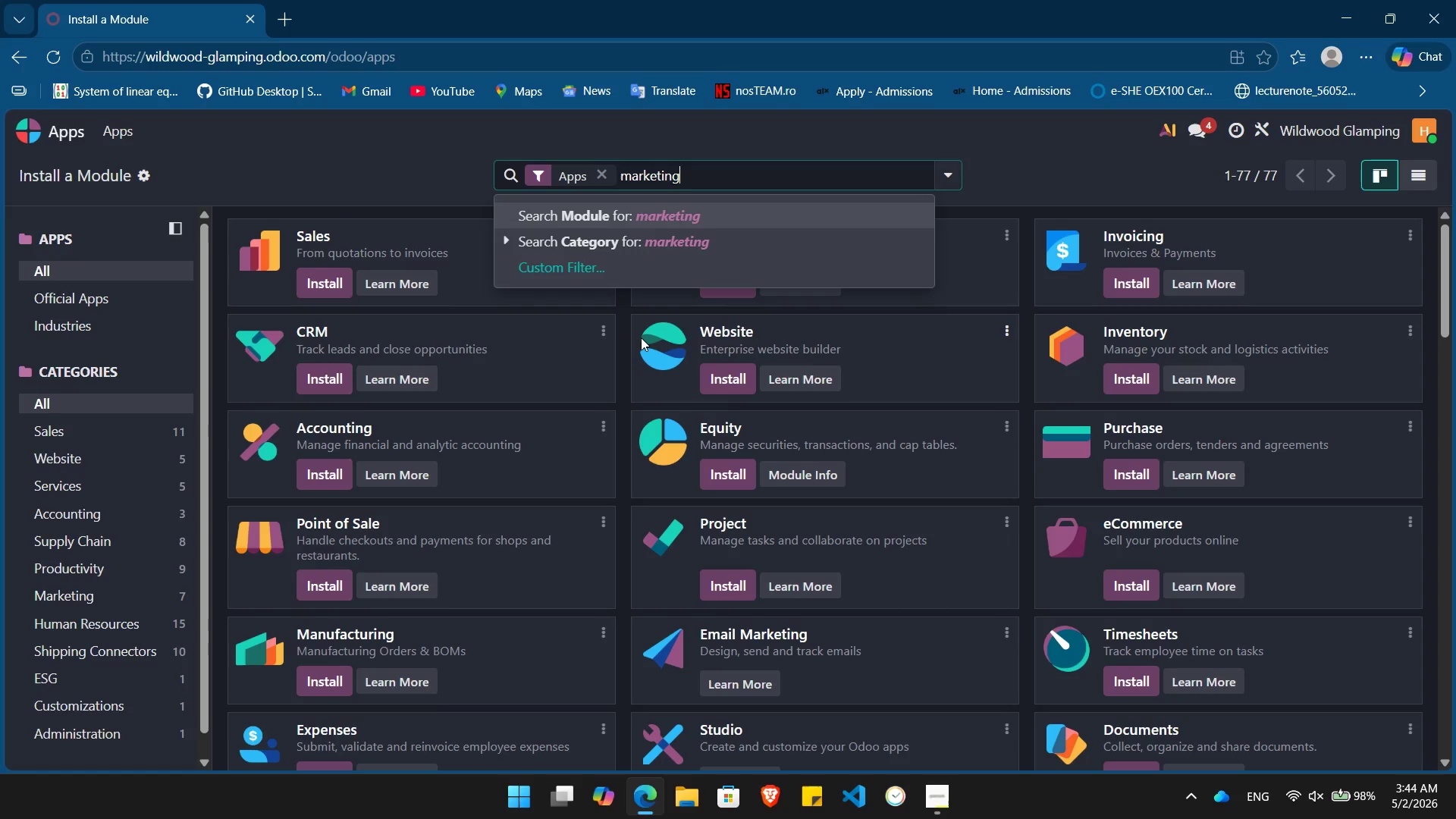 
key(Enter)
 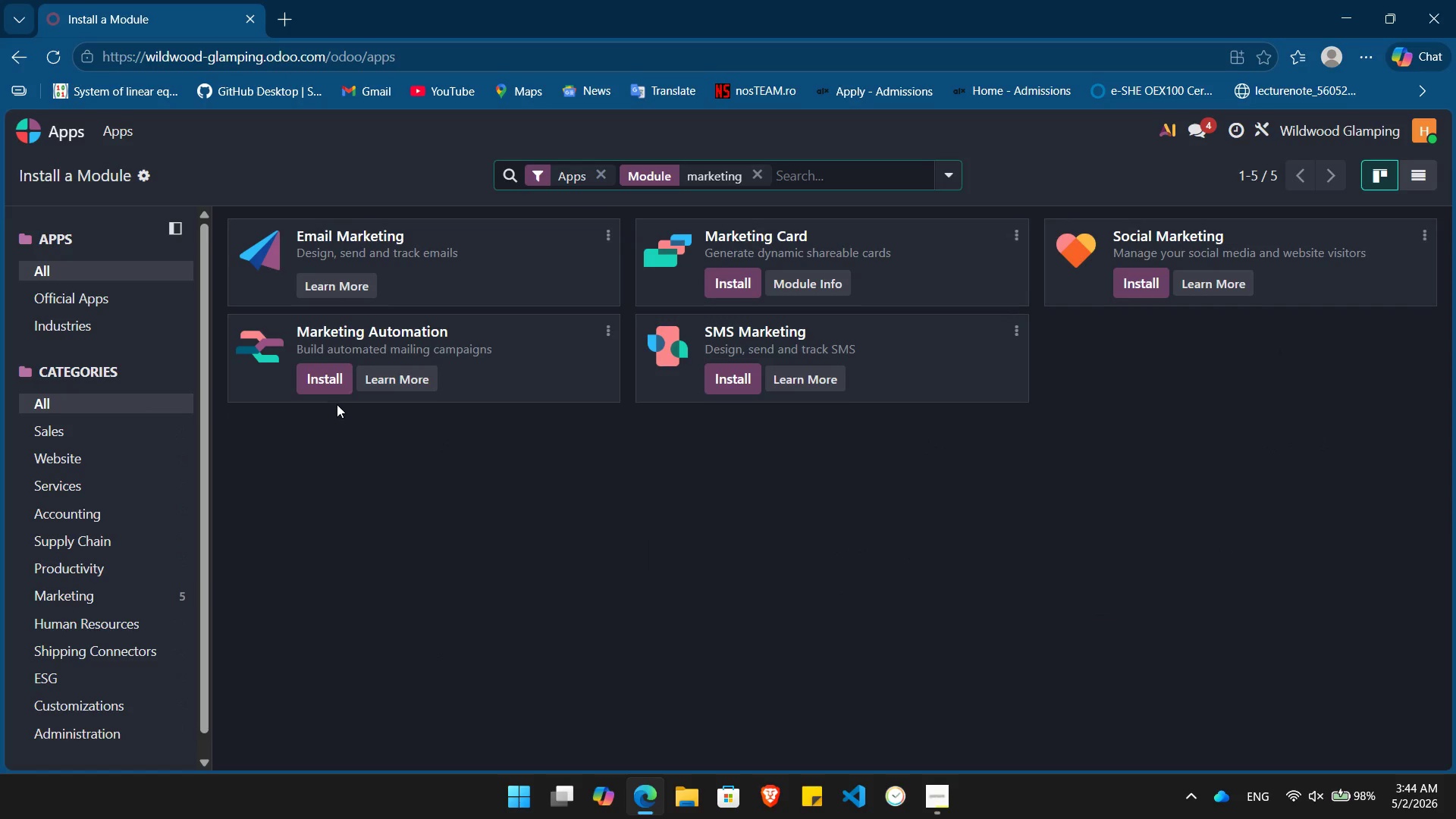 
left_click([327, 384])
 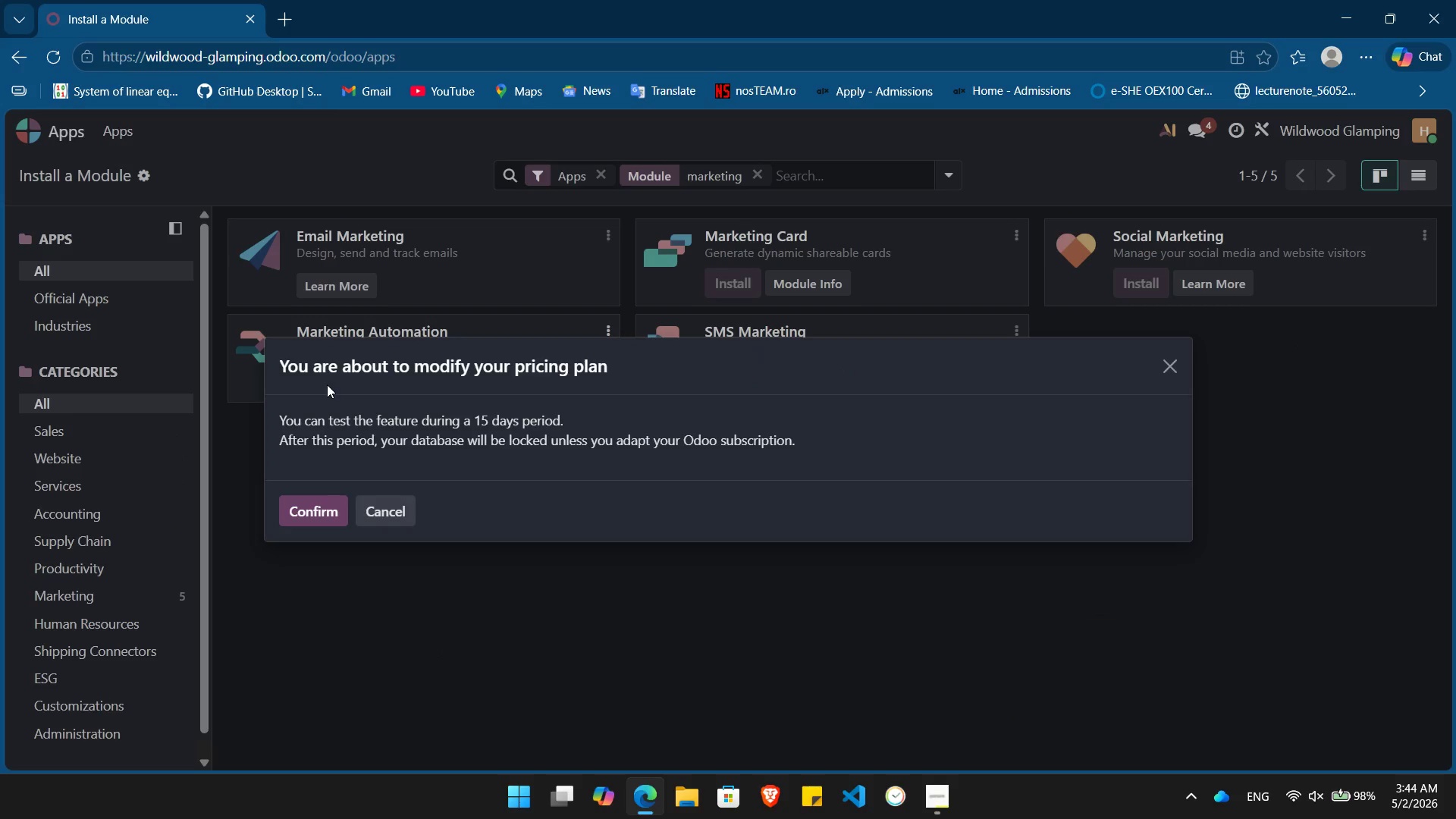 
left_click([293, 516])
 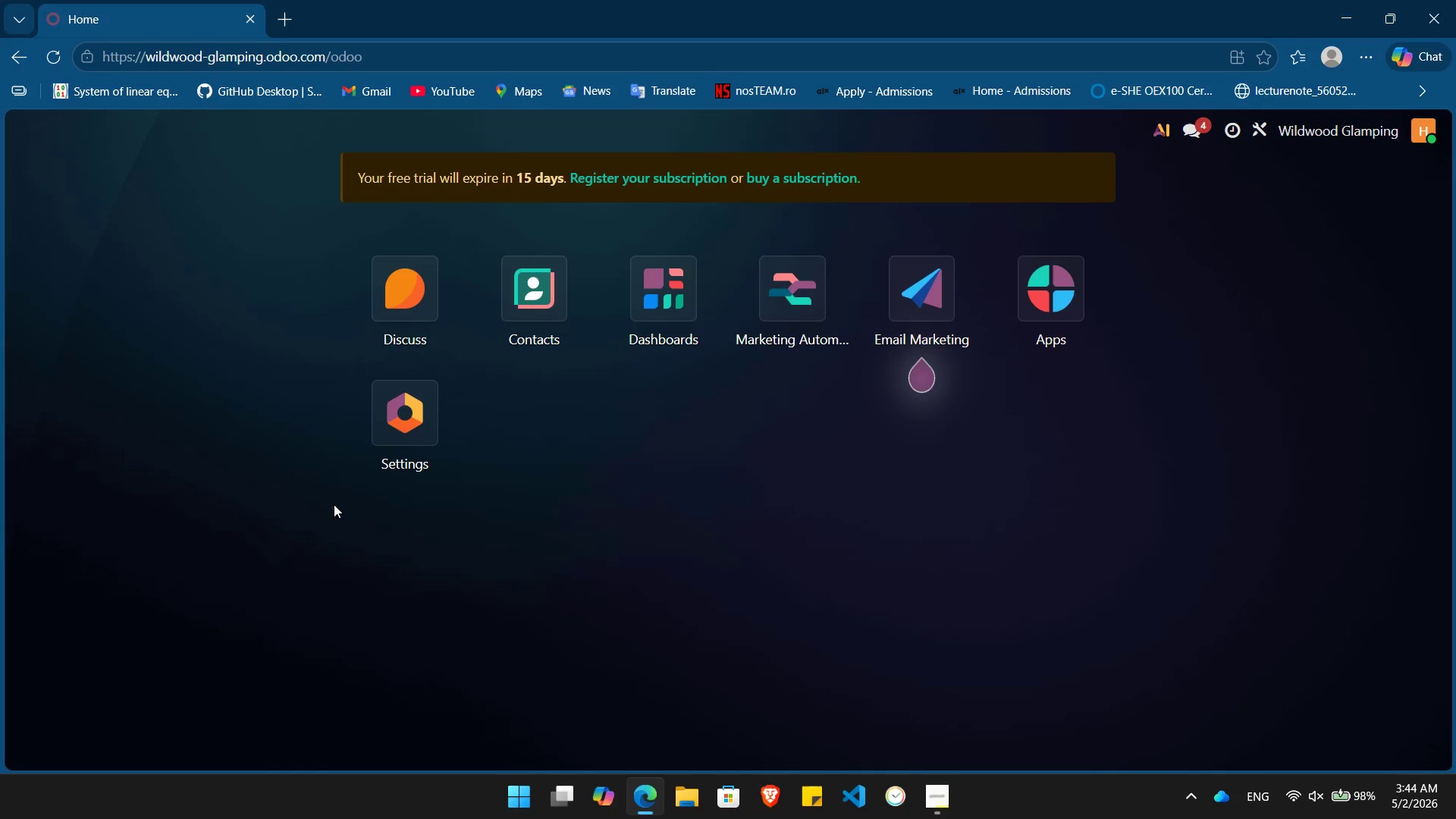 
wait(23.05)
 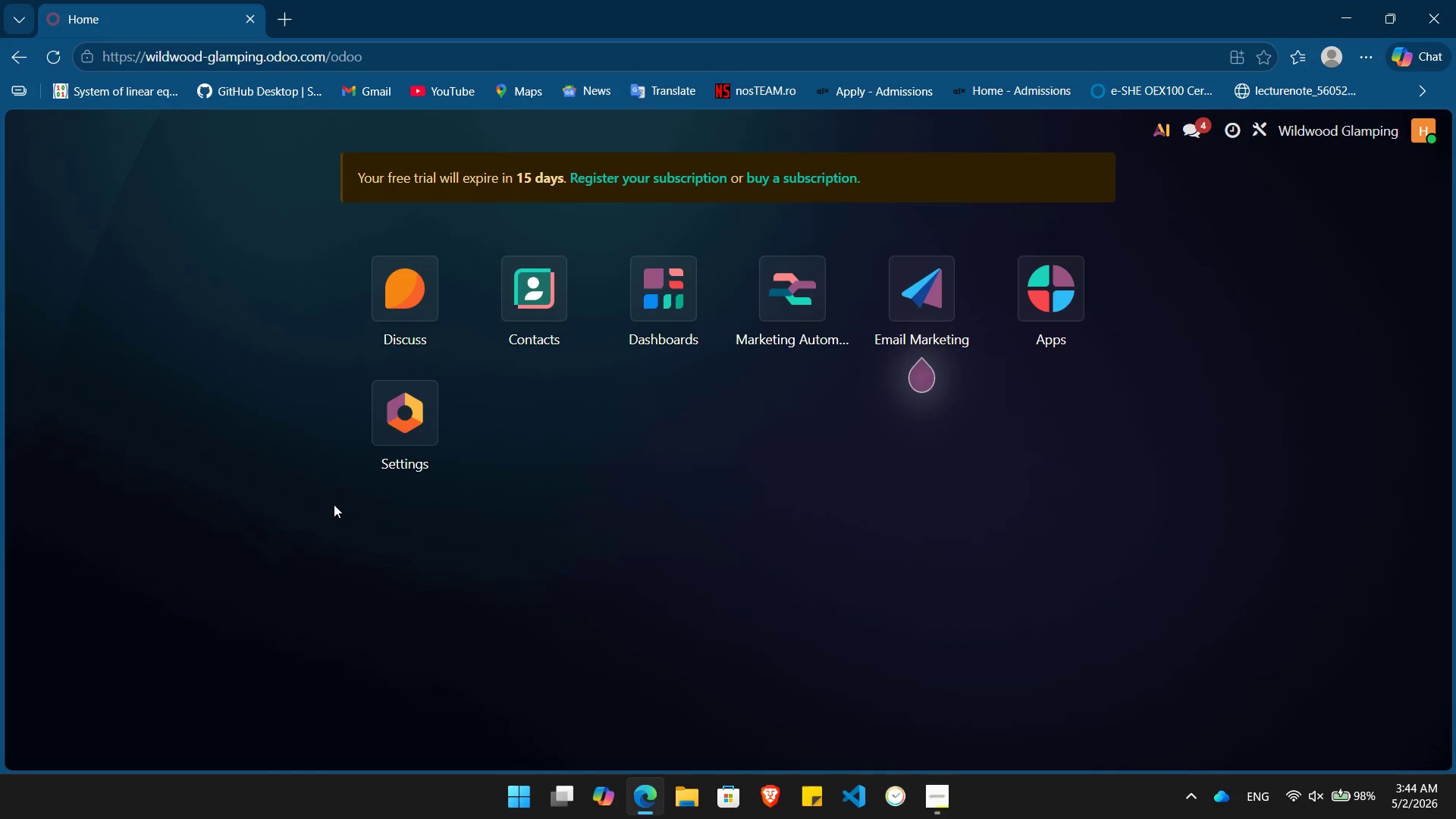 
left_click([403, 403])
 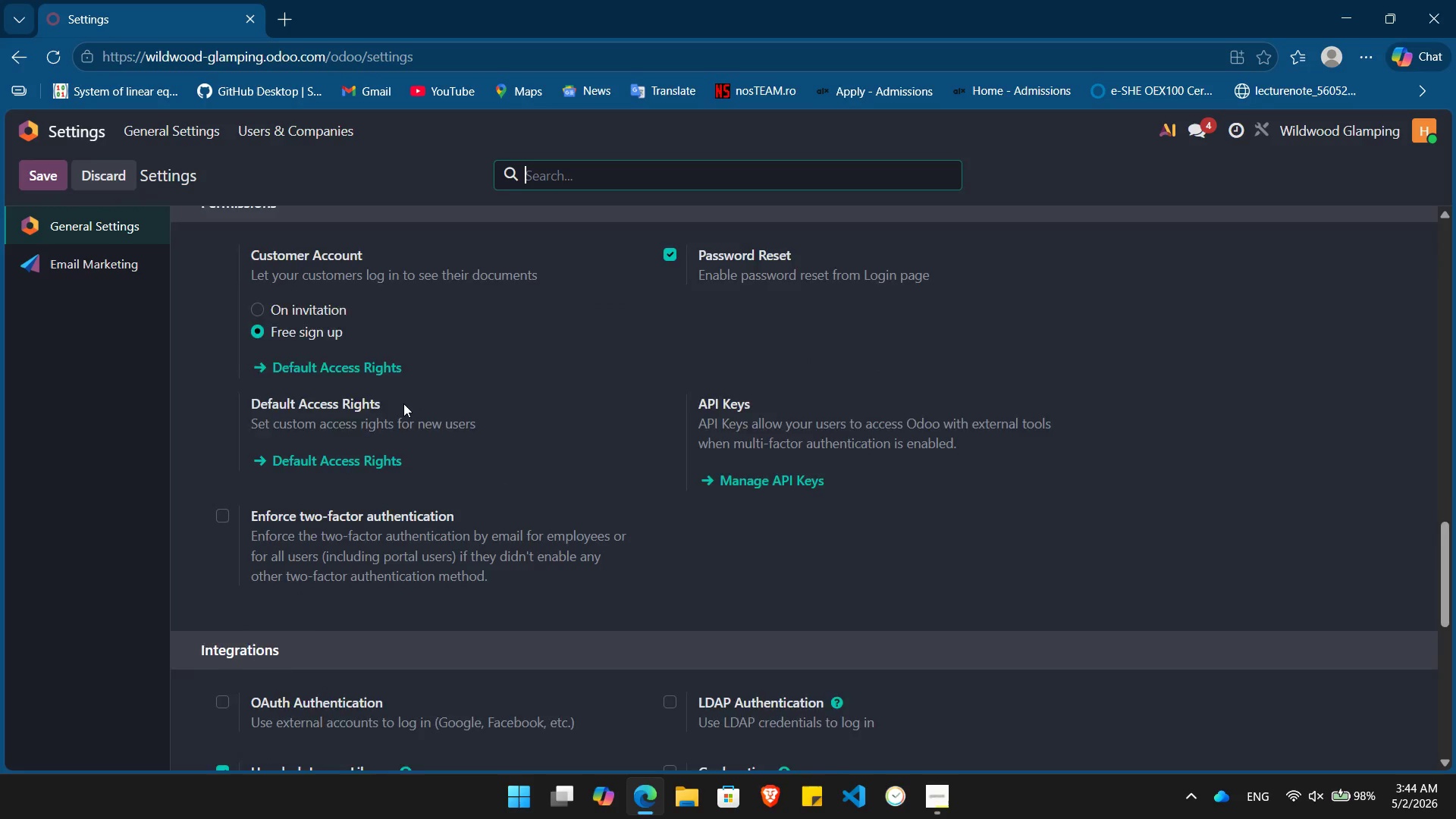 
wait(7.48)
 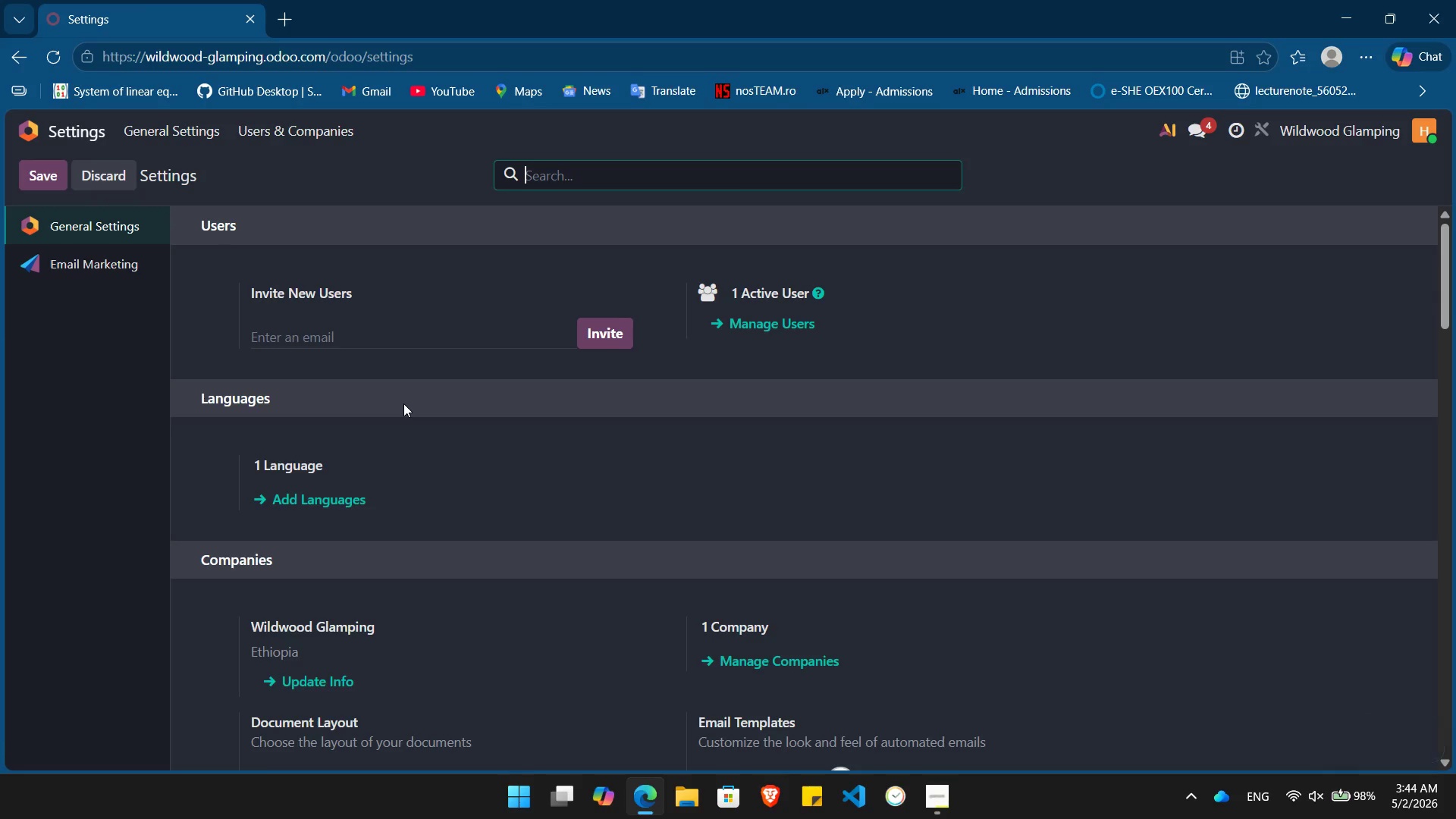 
left_click([387, 518])
 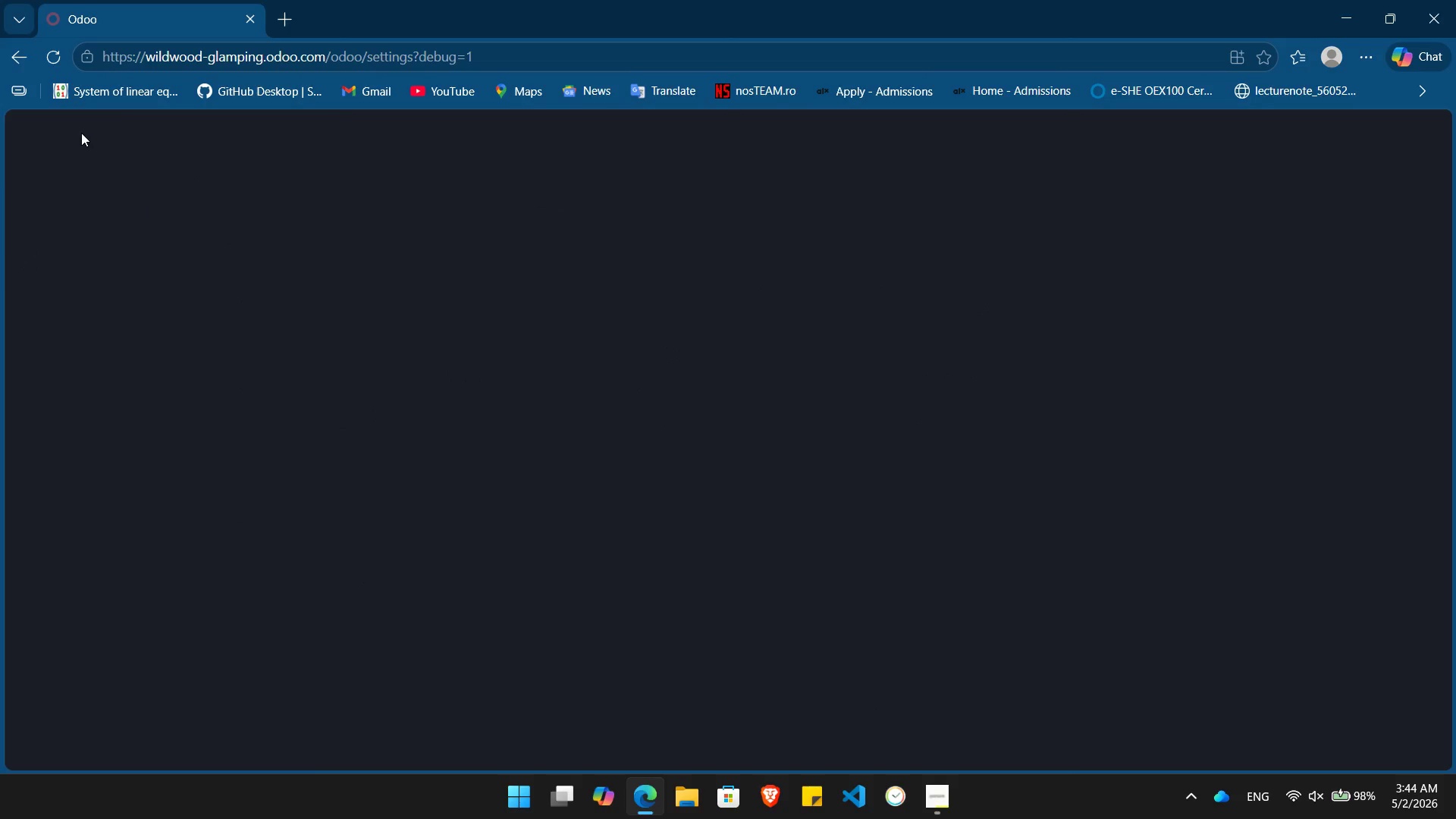 
wait(8.84)
 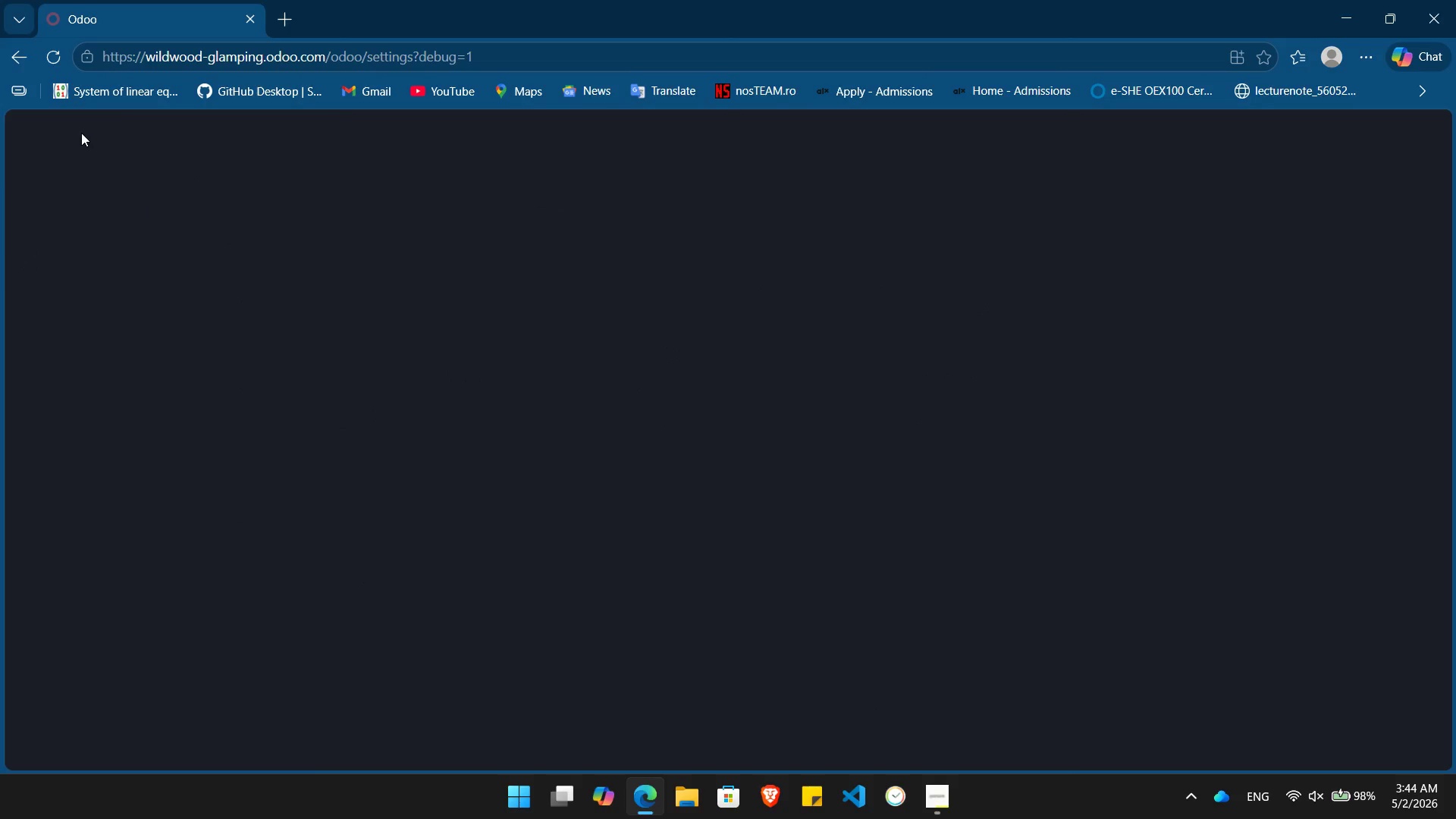 
left_click([81, 133])
 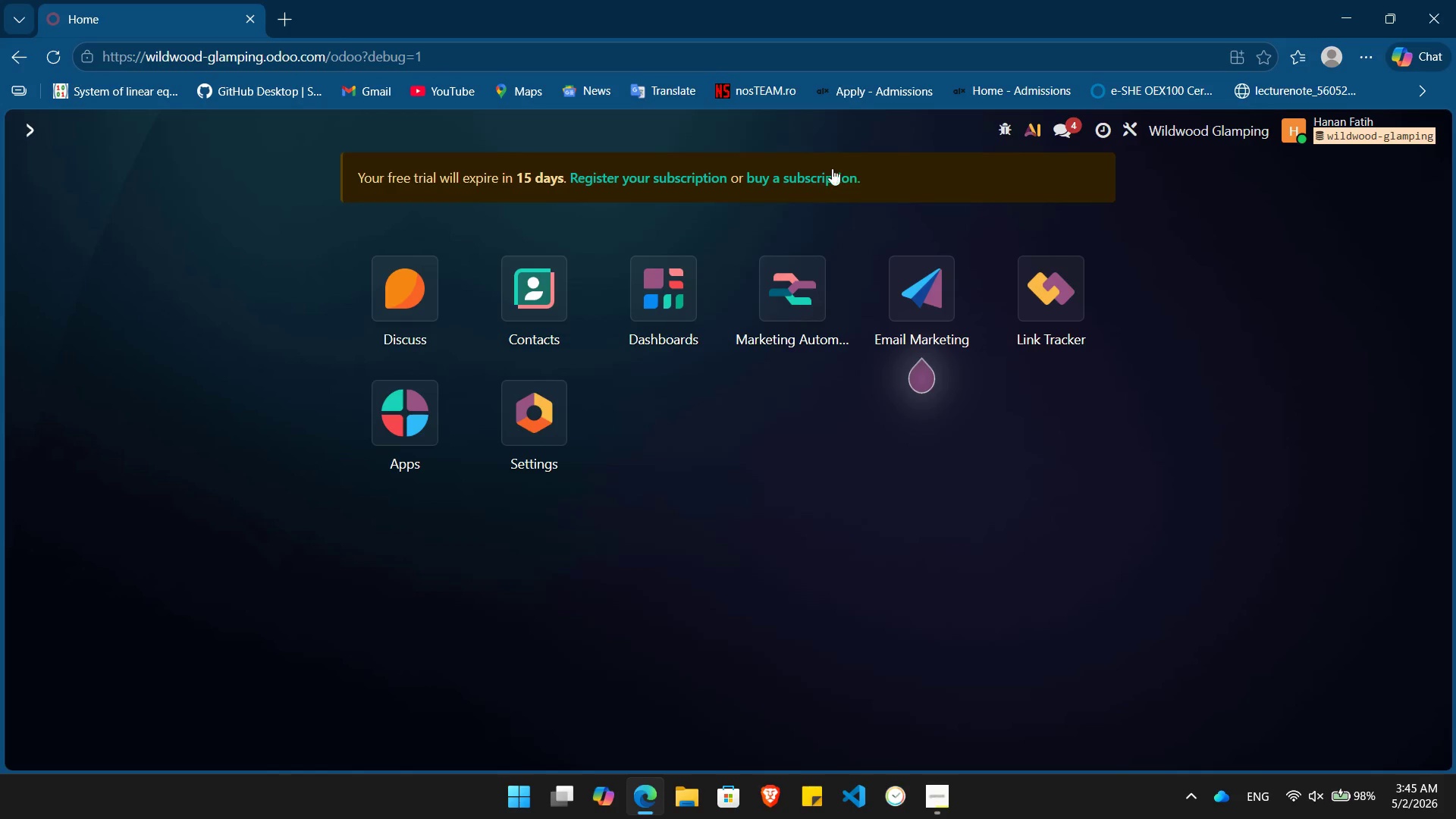 
left_click([926, 279])
 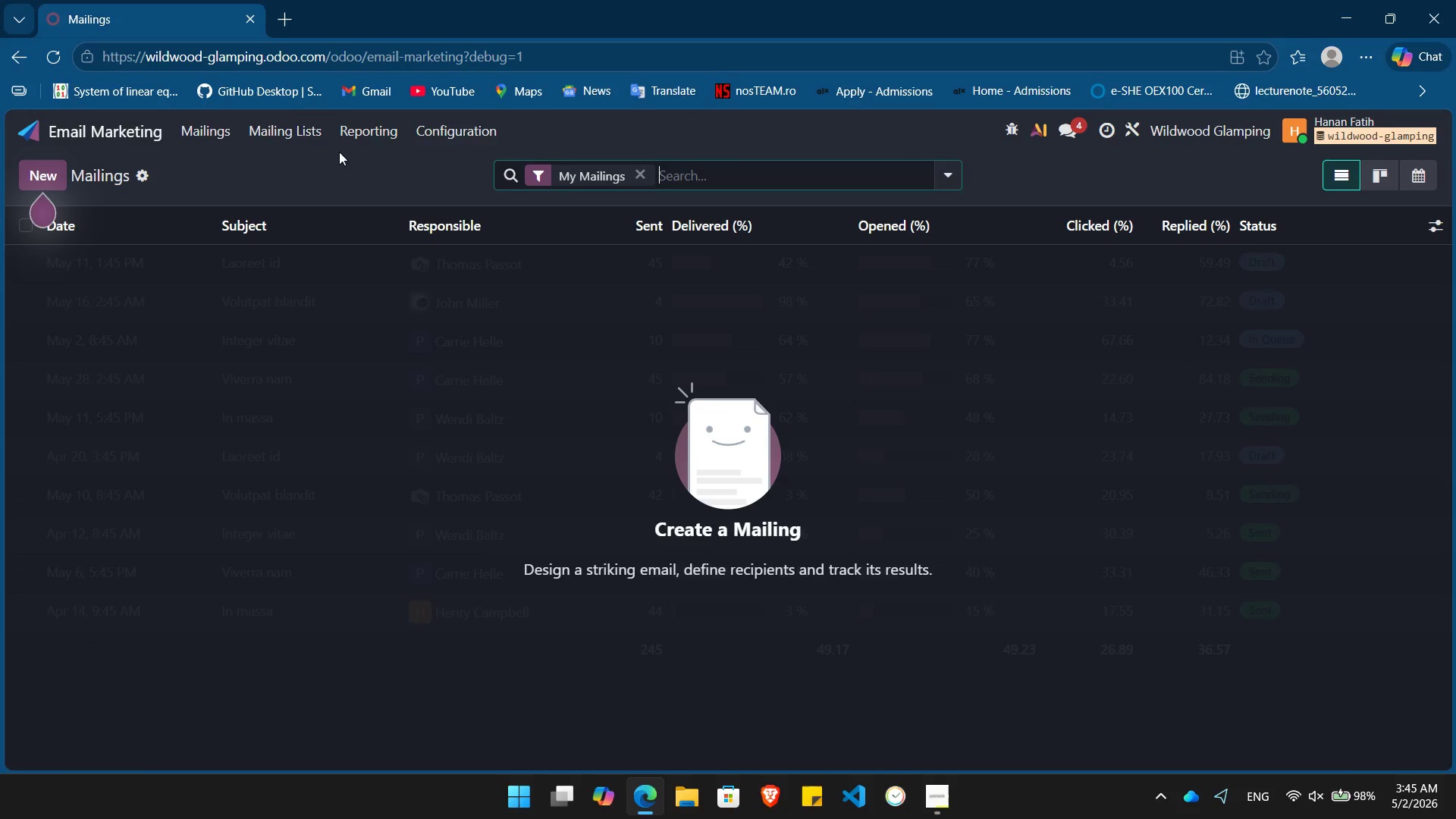 
left_click([297, 127])
 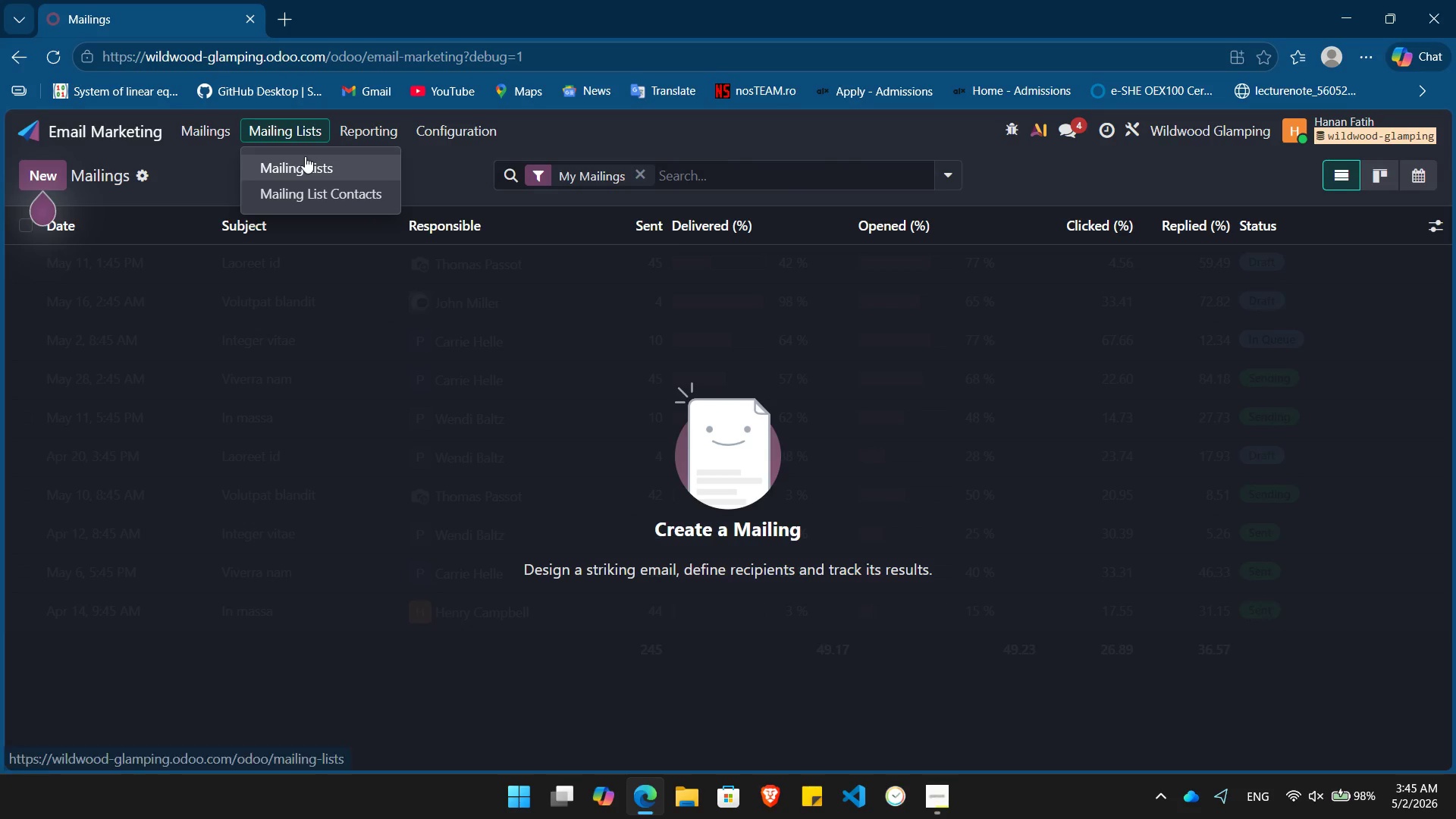 
left_click([305, 156])
 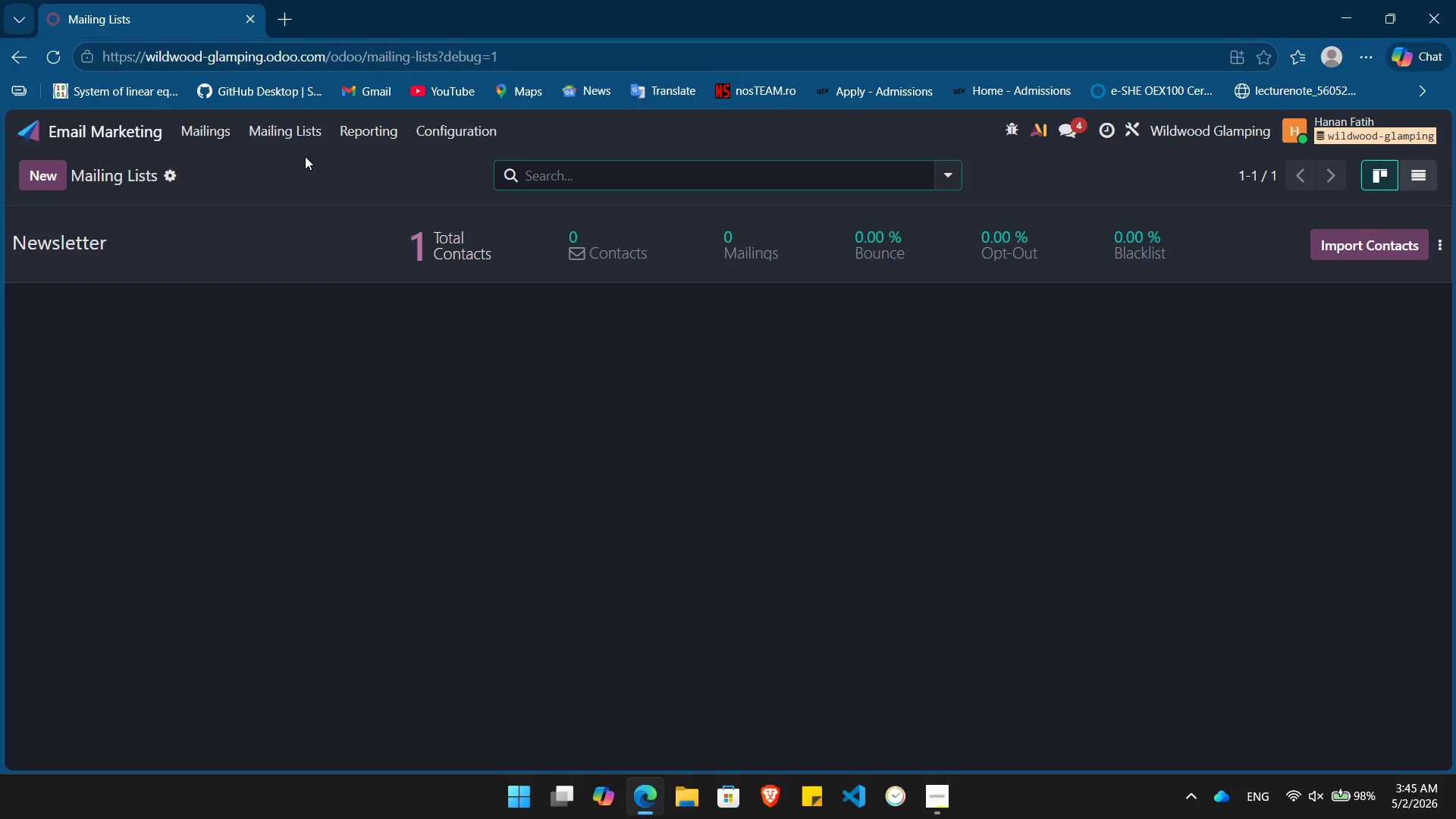 
wait(9.09)
 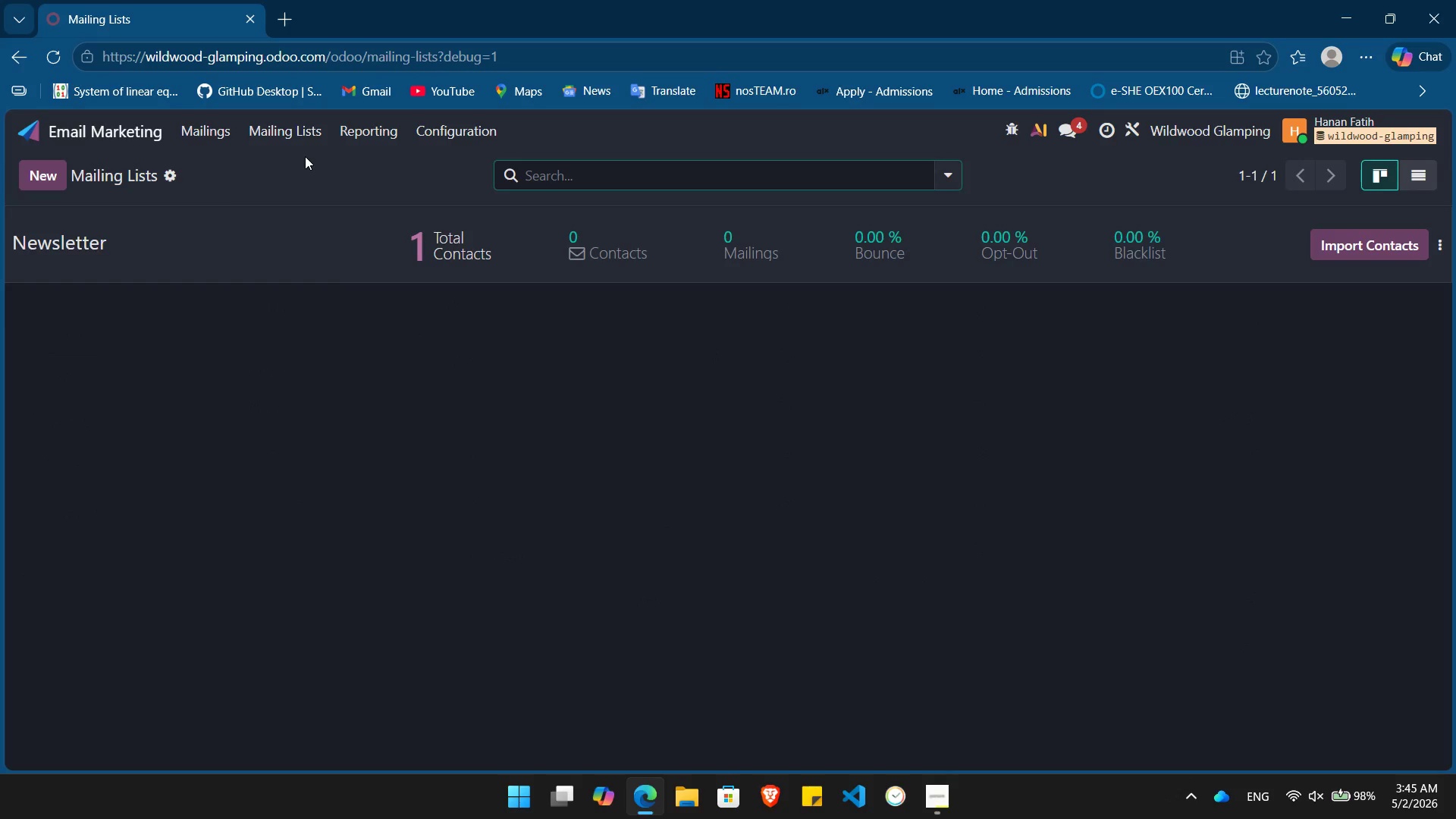 
left_click([42, 171])
 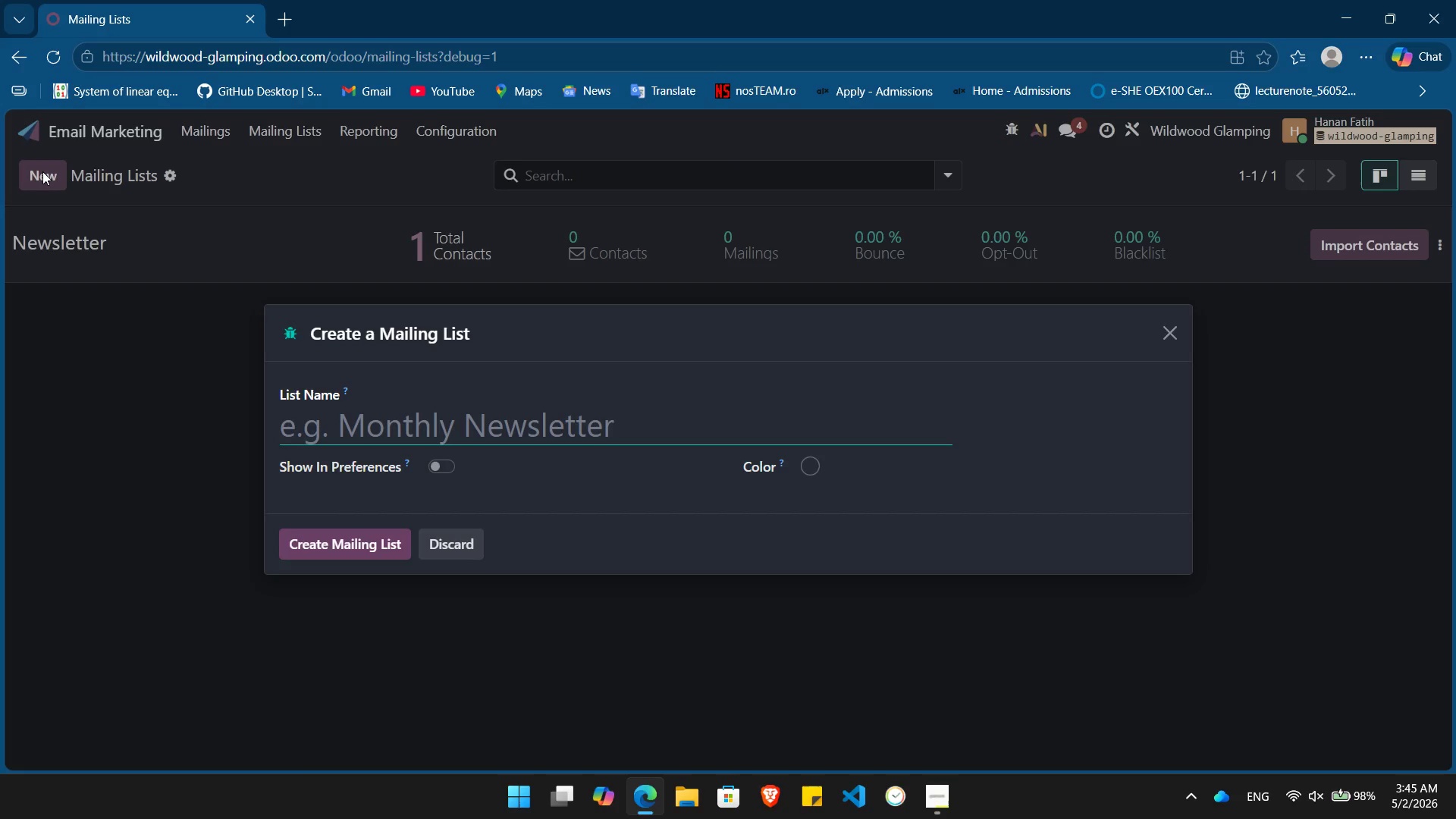 
key(Alt+Tab)